 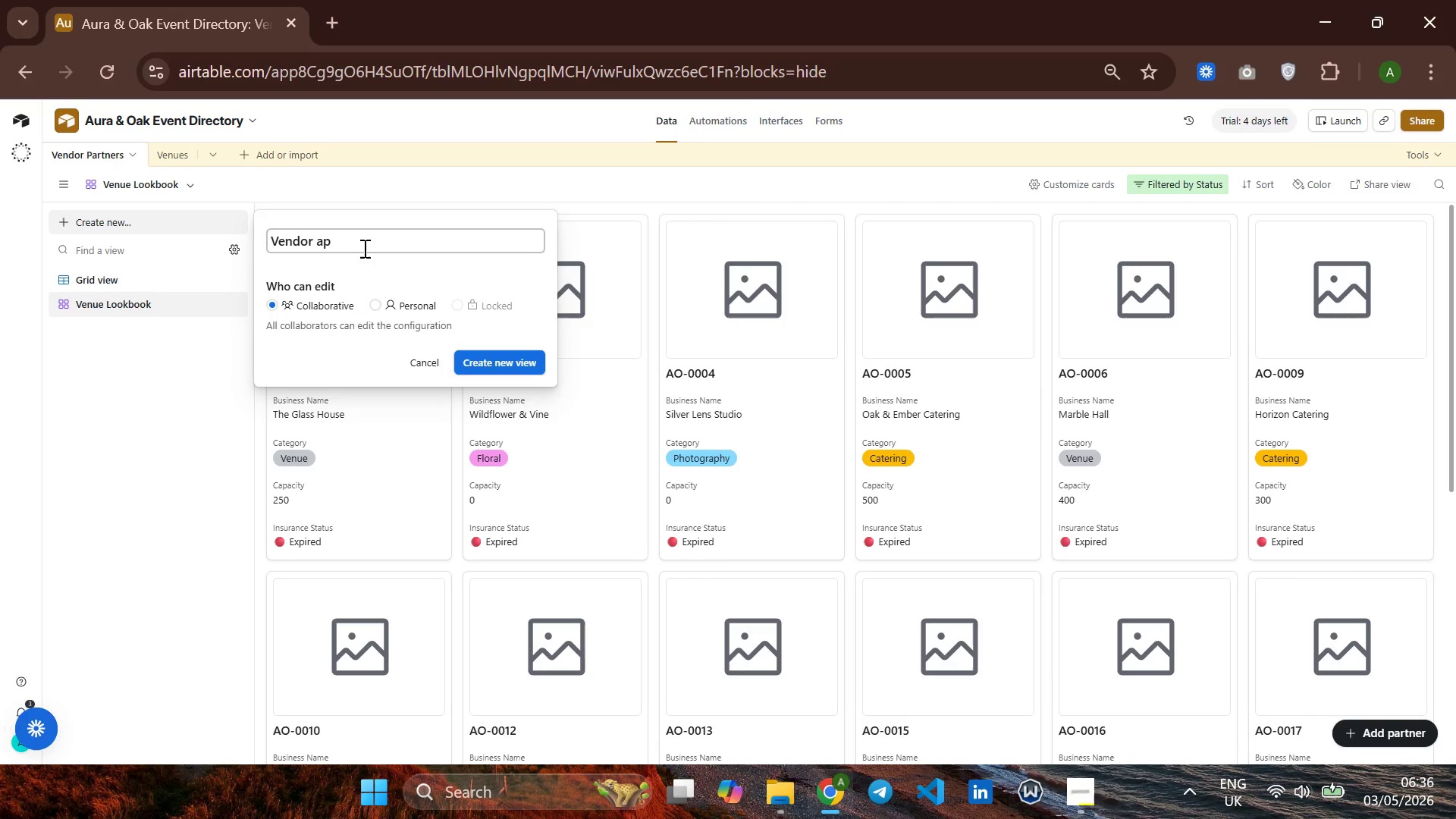 
key(Enter)
 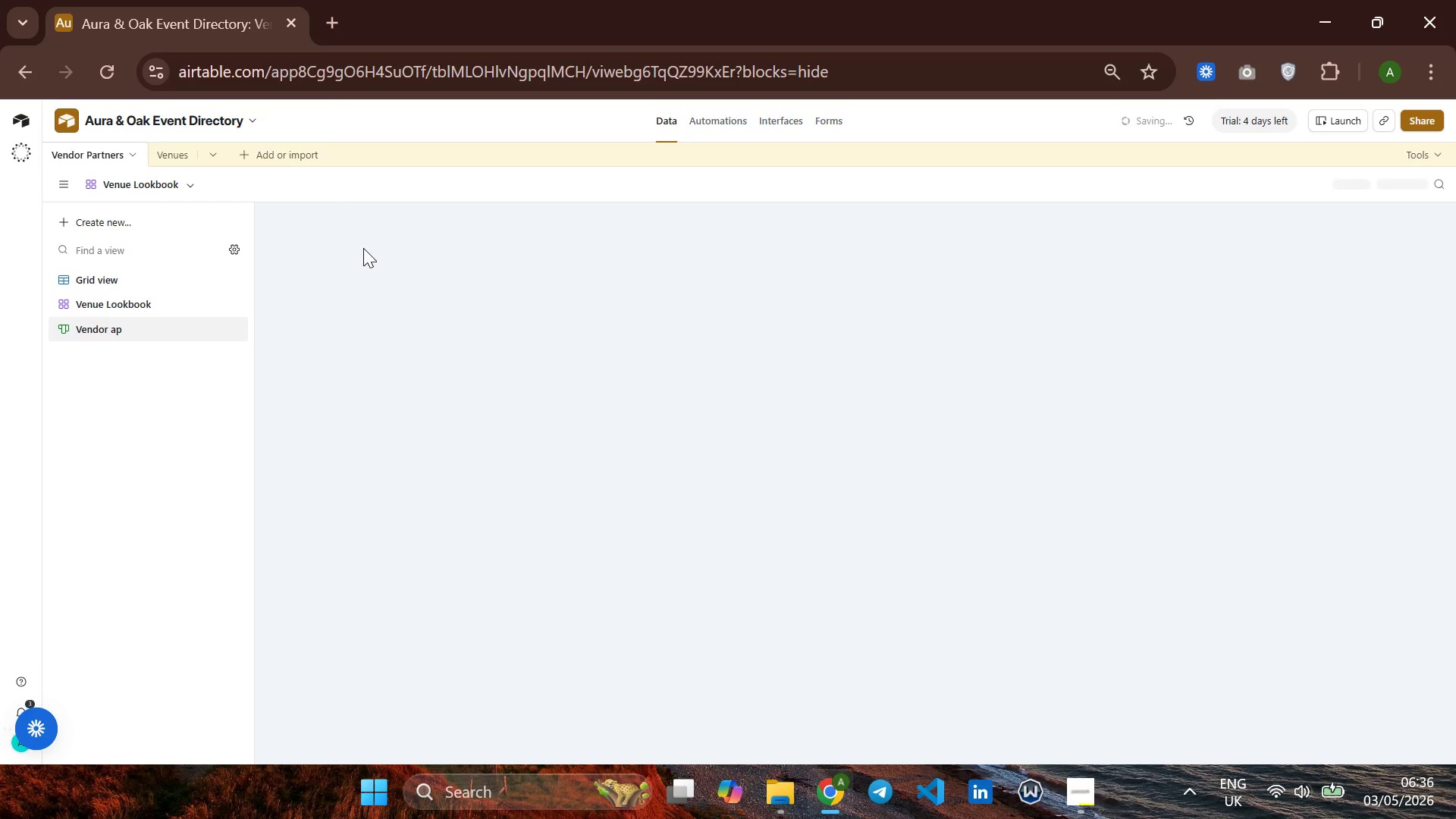 
key(Backspace)
 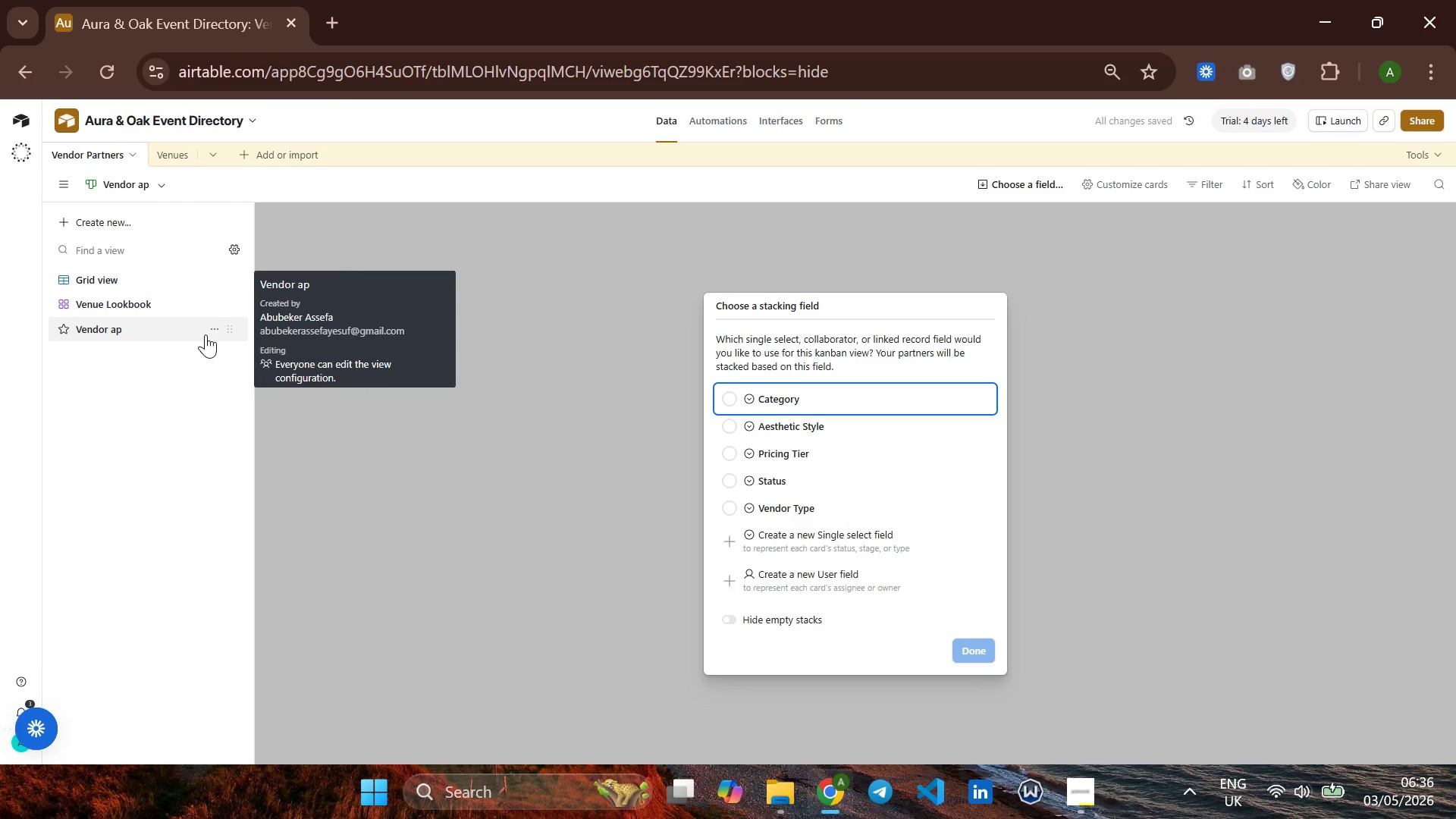 
left_click([211, 331])
 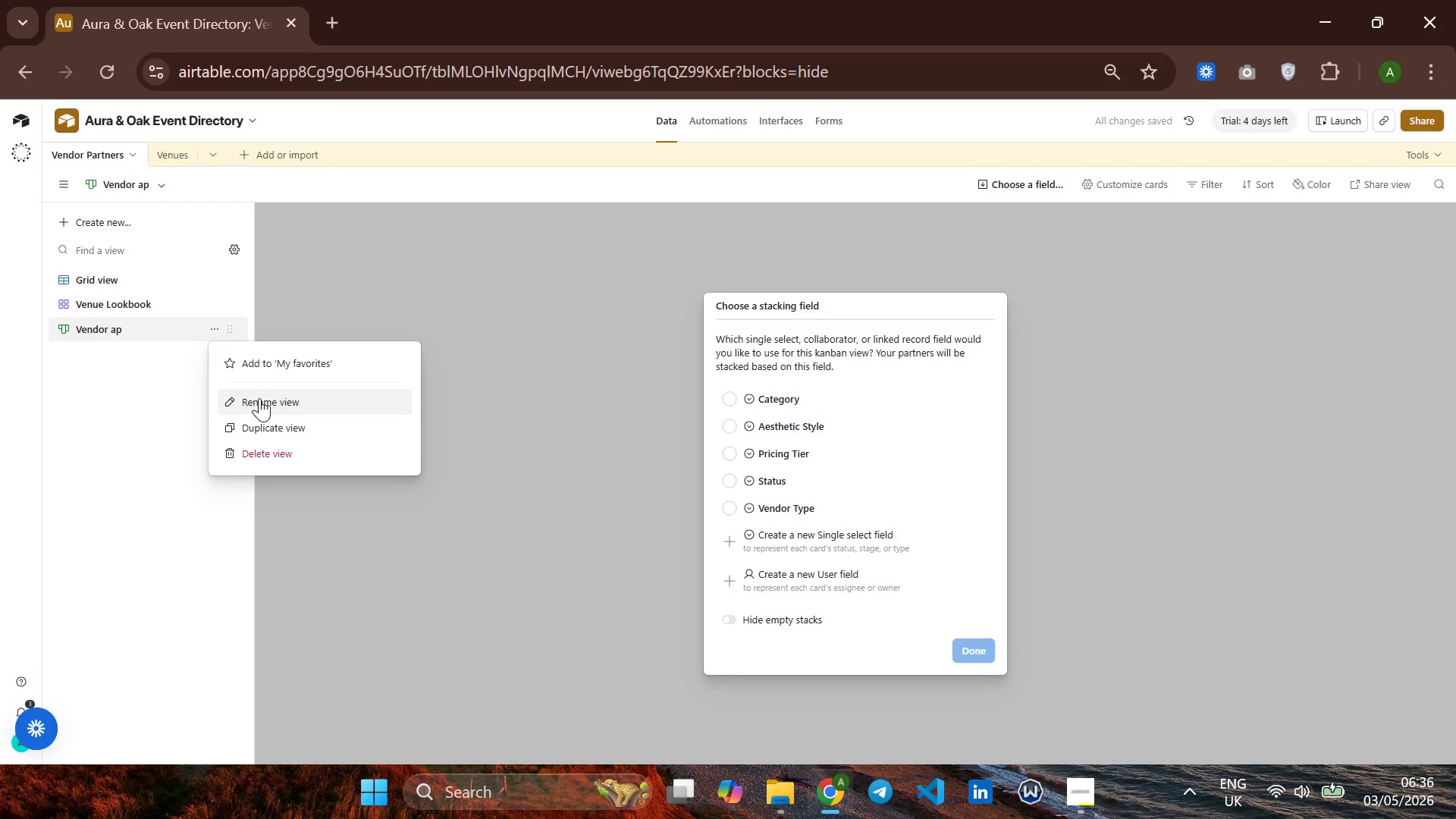 
left_click([261, 402])
 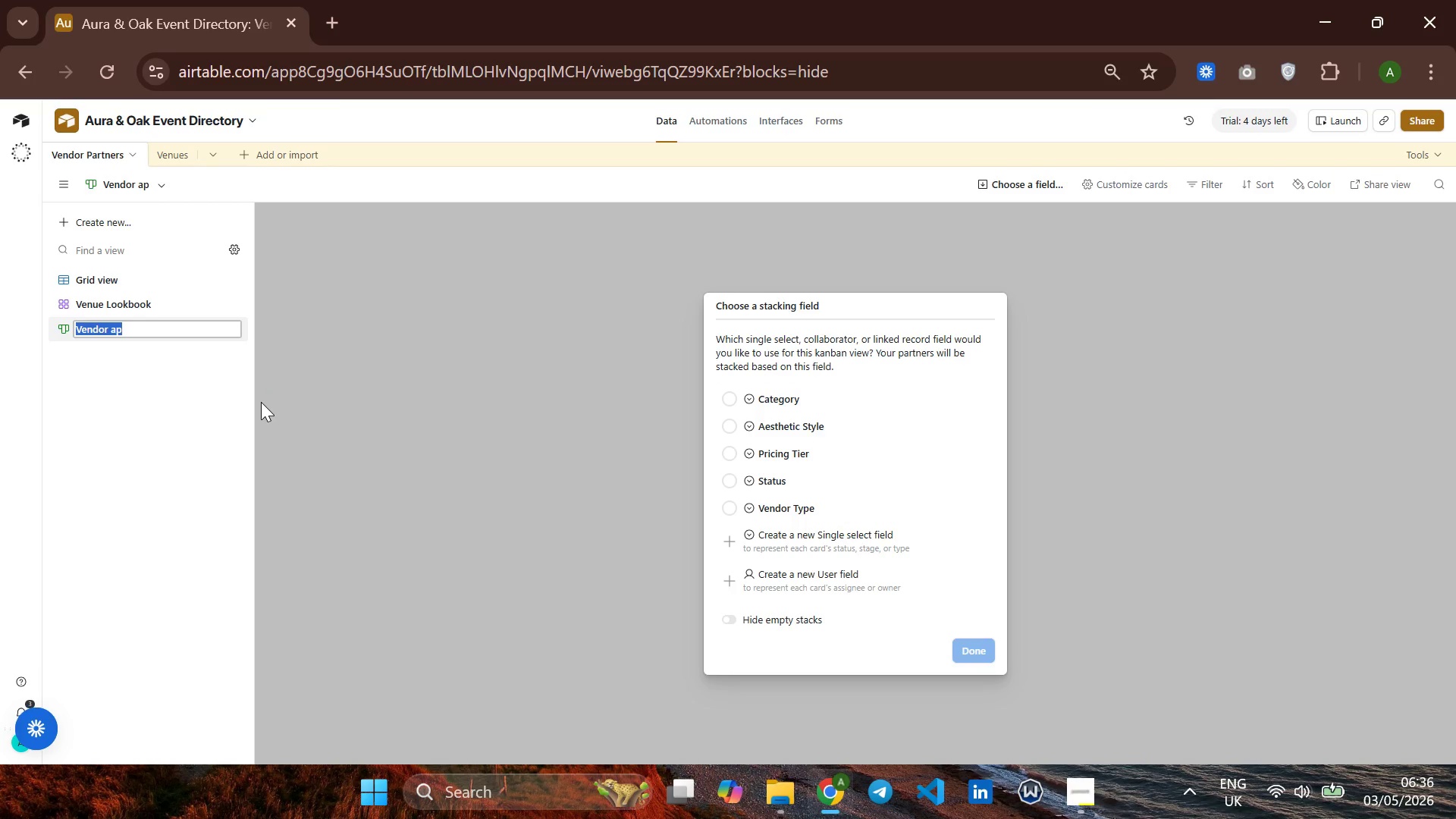 
key(ArrowRight)
 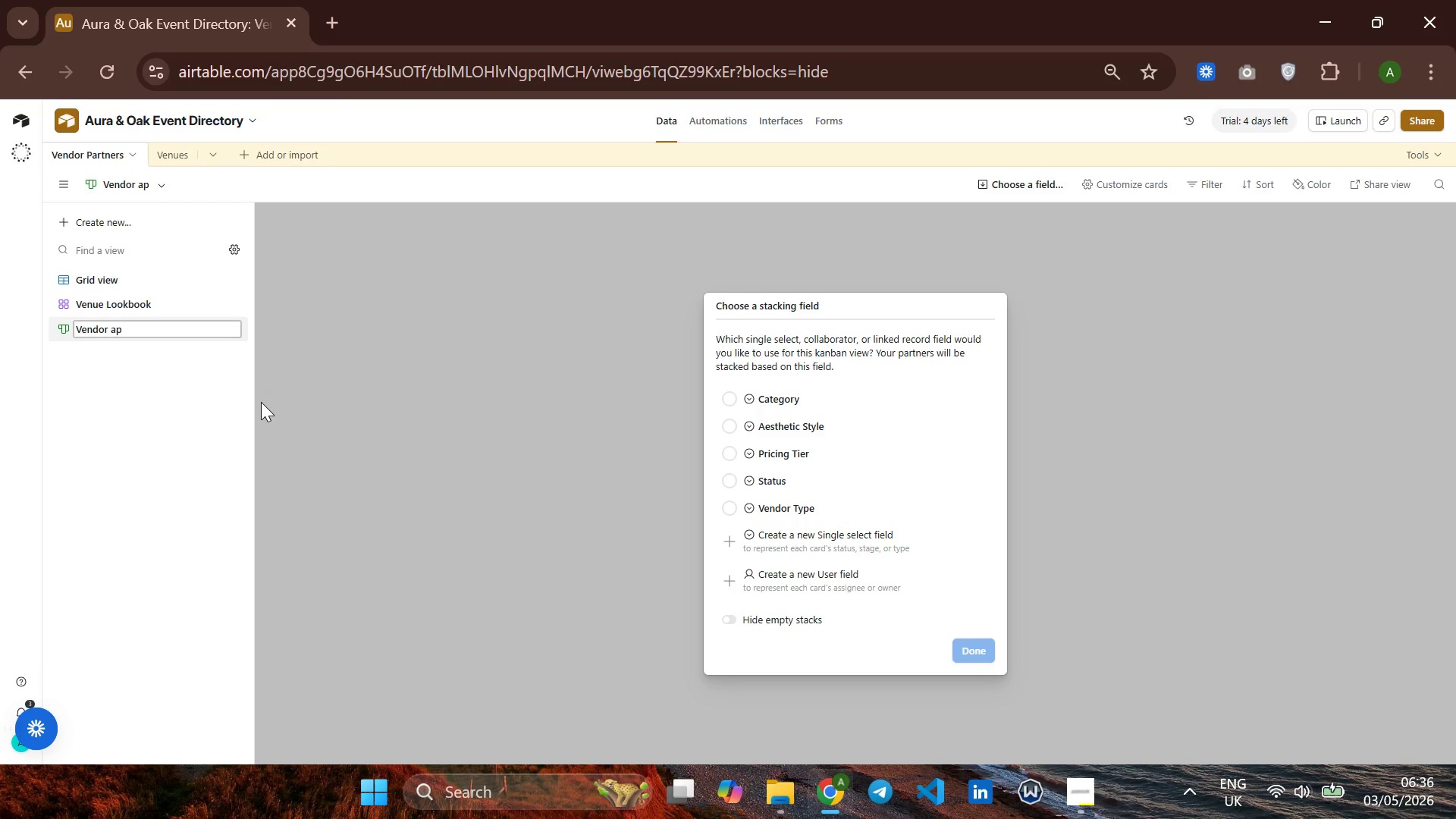 
key(Backspace)
key(Backspace)
type(pIP)
key(Backspace)
key(Backspace)
key(Backspace)
type(Pil)
key(Backspace)
type(pline)
 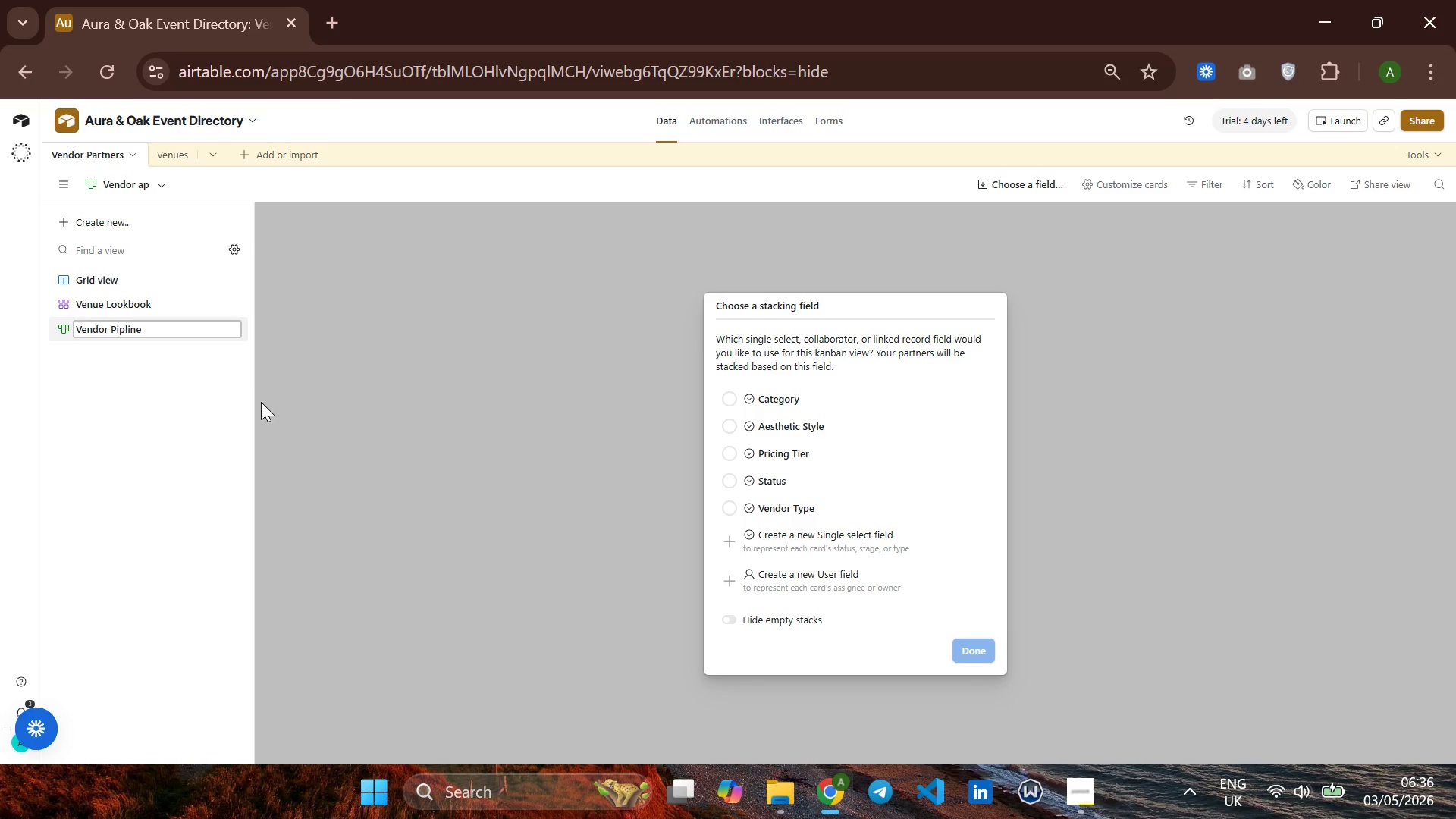 
left_click([146, 413])
 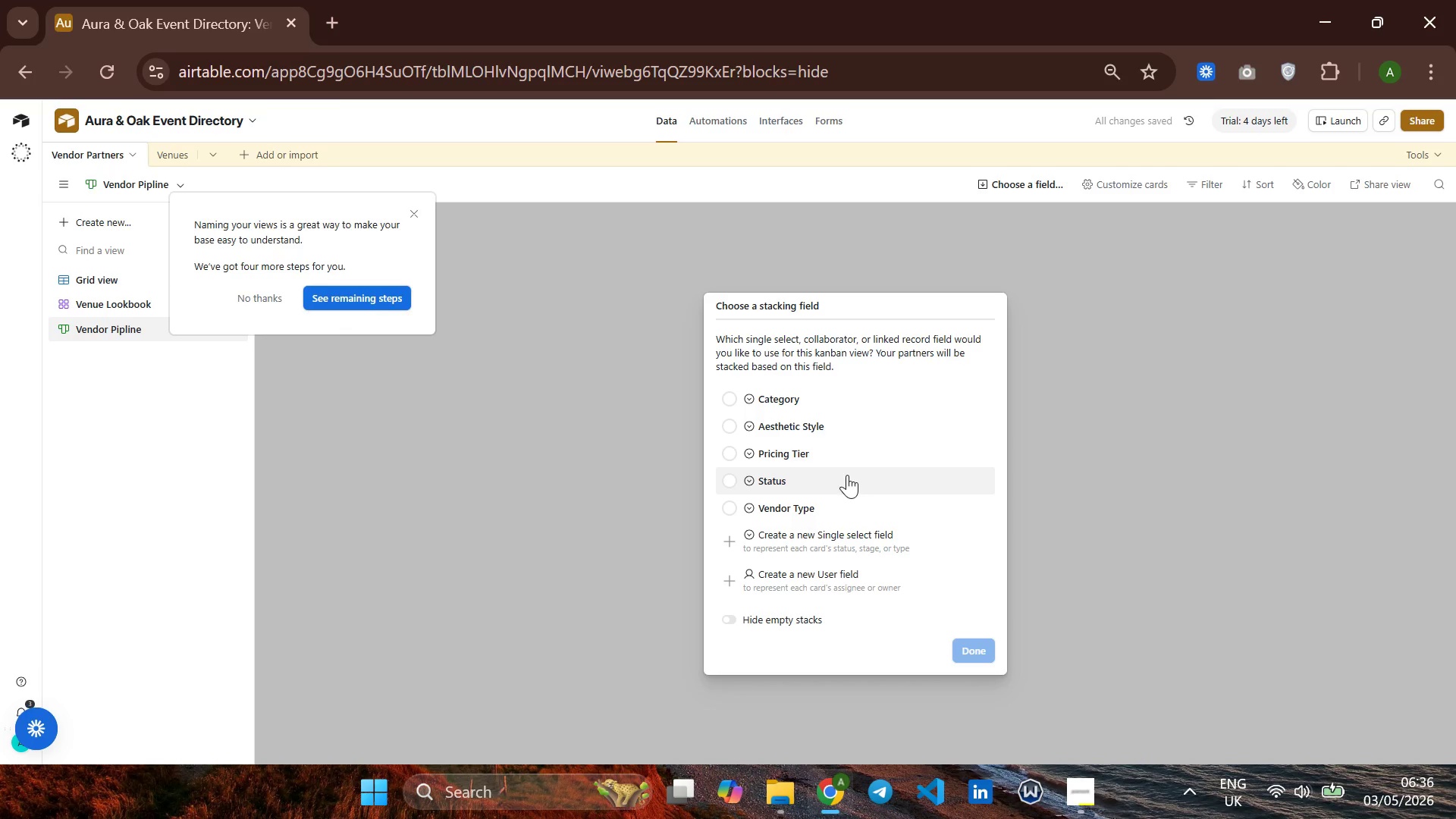 
left_click([840, 482])
 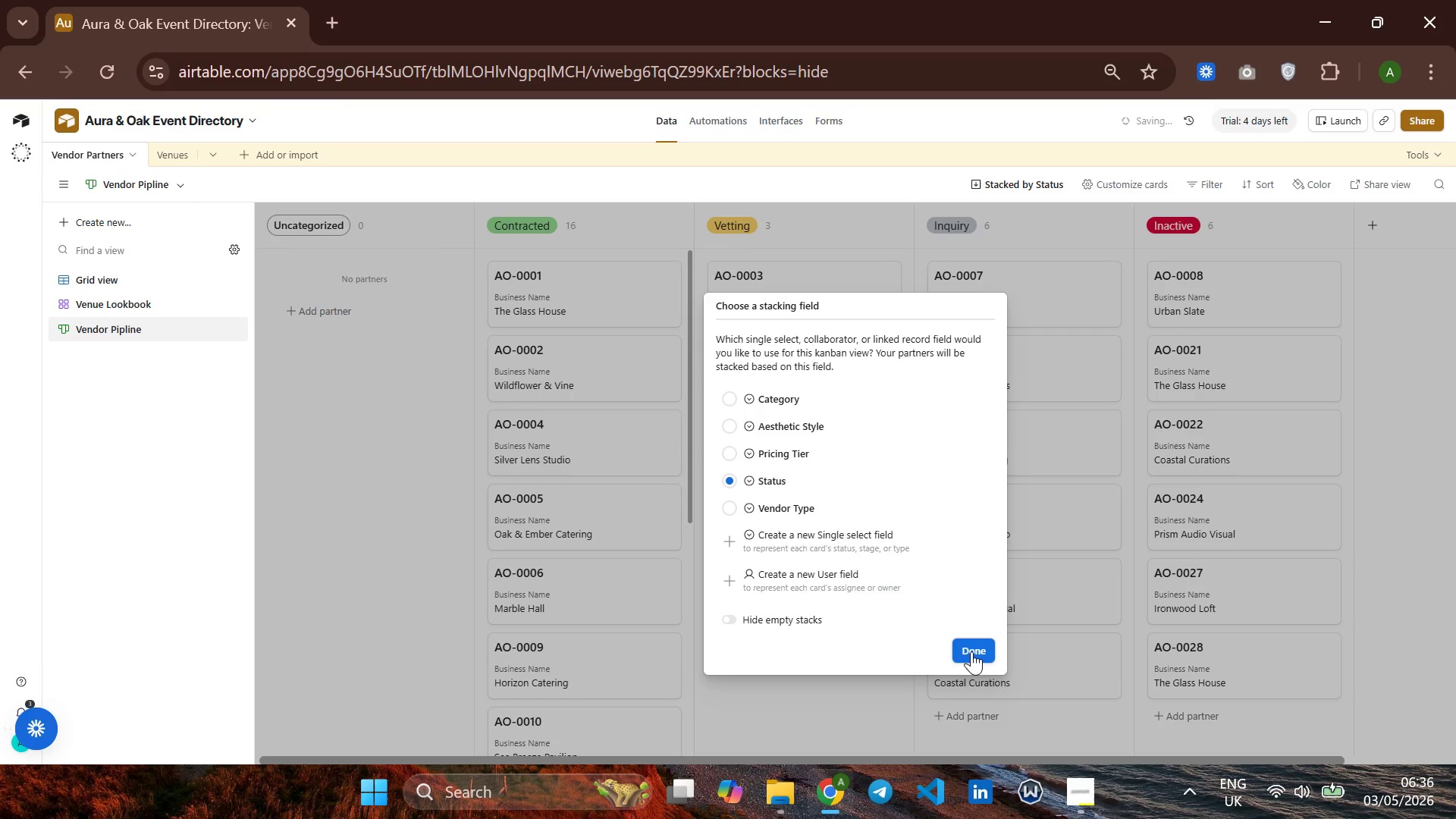 
left_click([968, 650])
 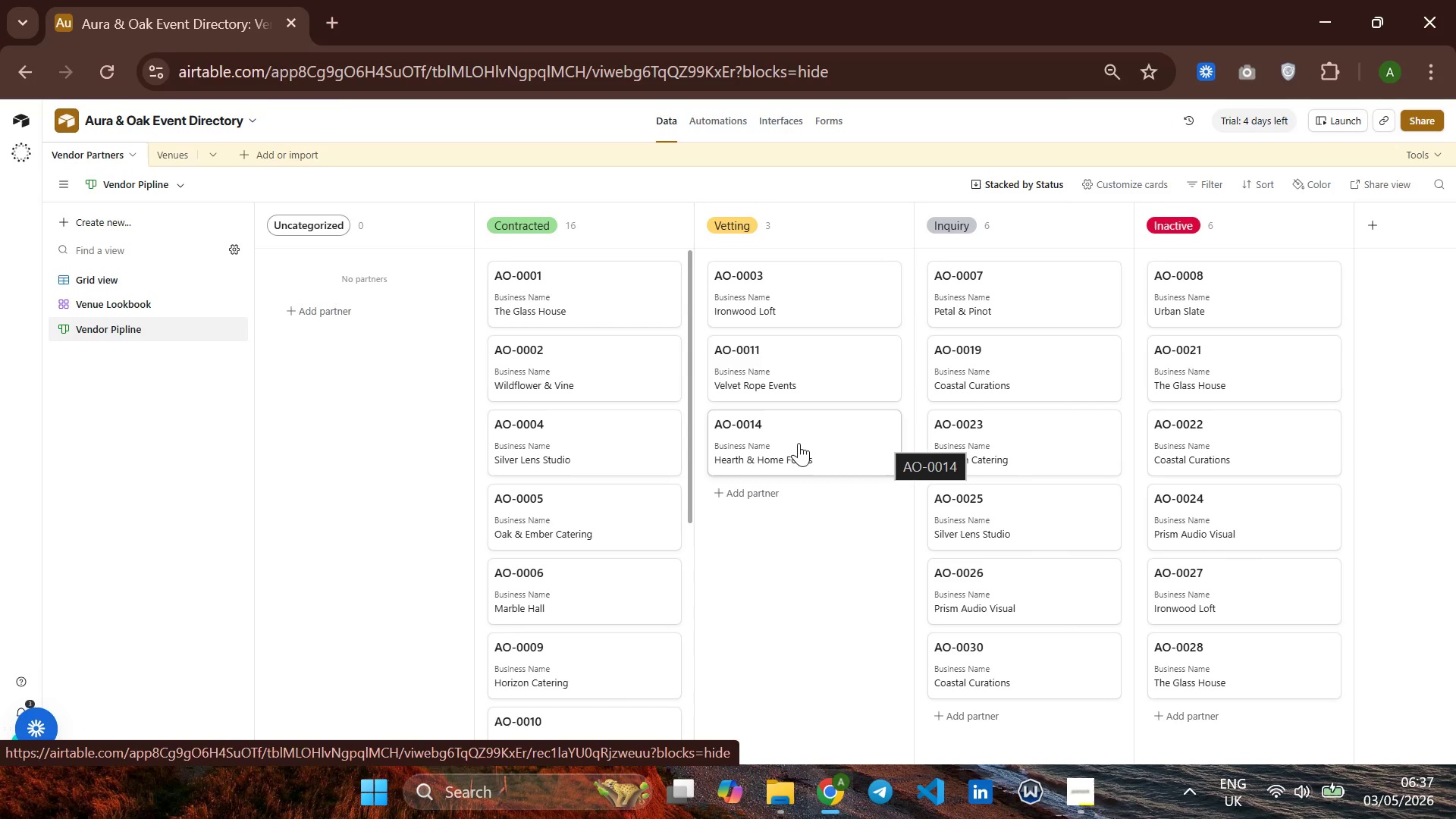 
wait(13.34)
 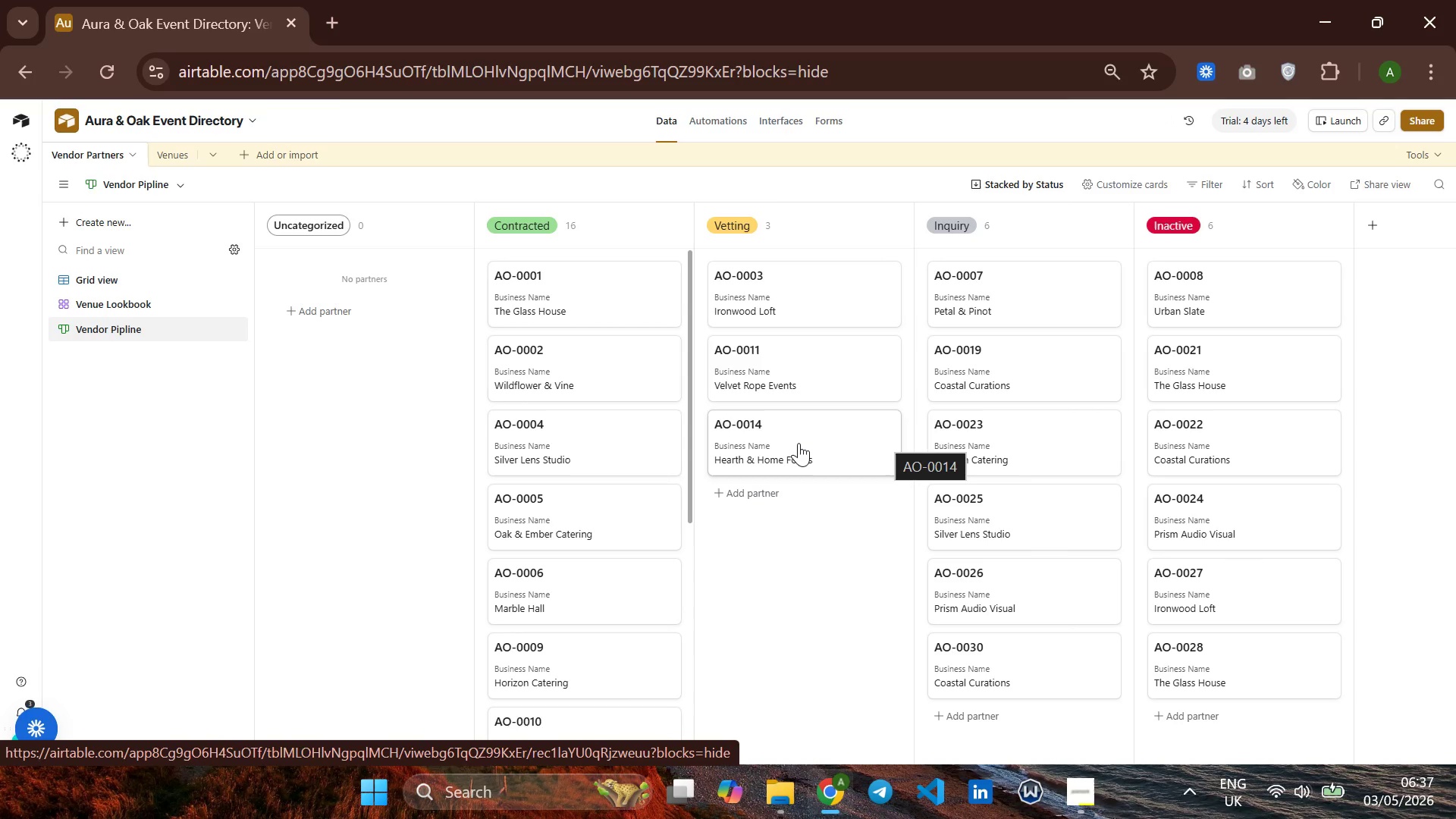 
left_click([1021, 184])
 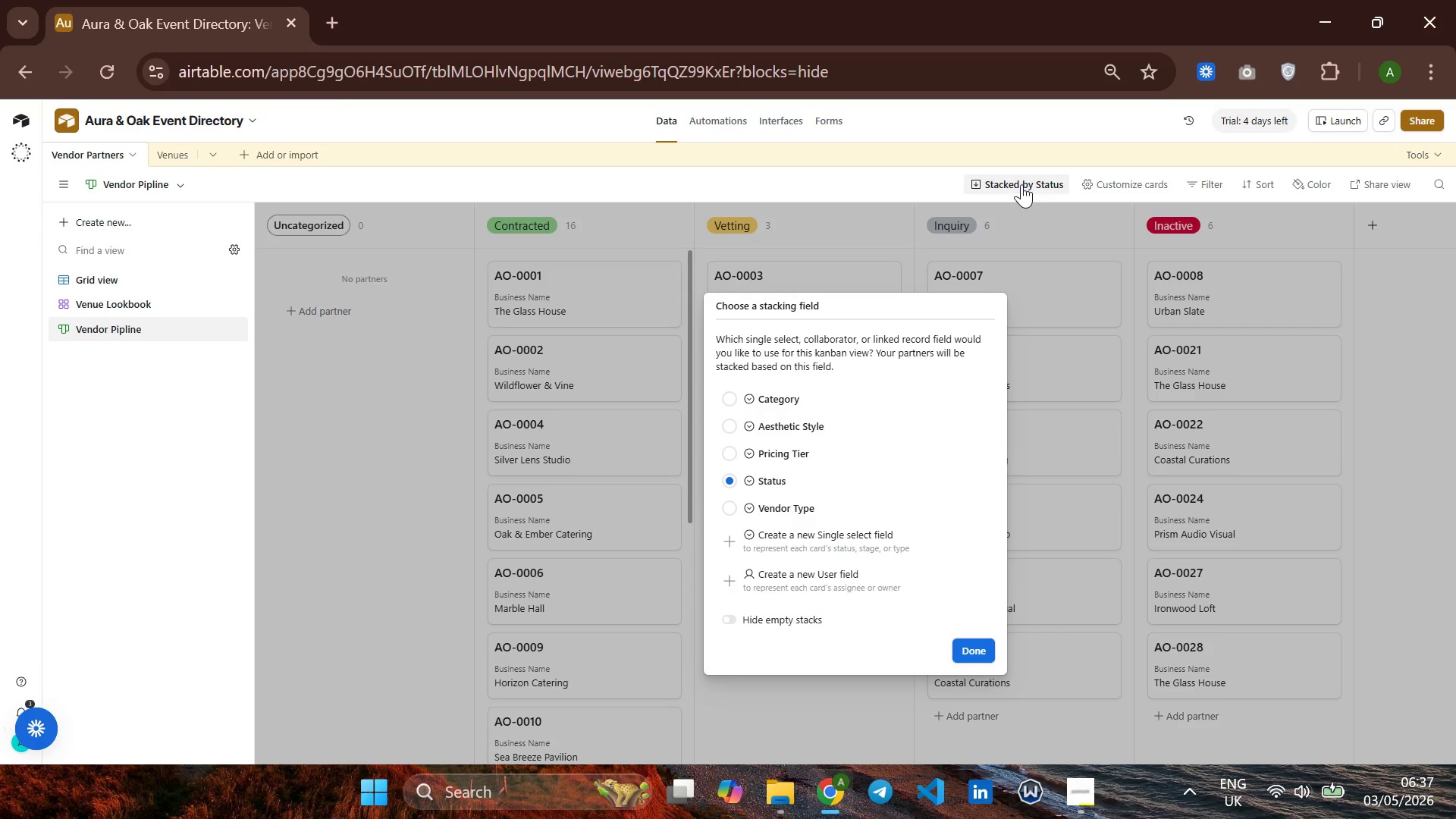 
left_click([1021, 184])
 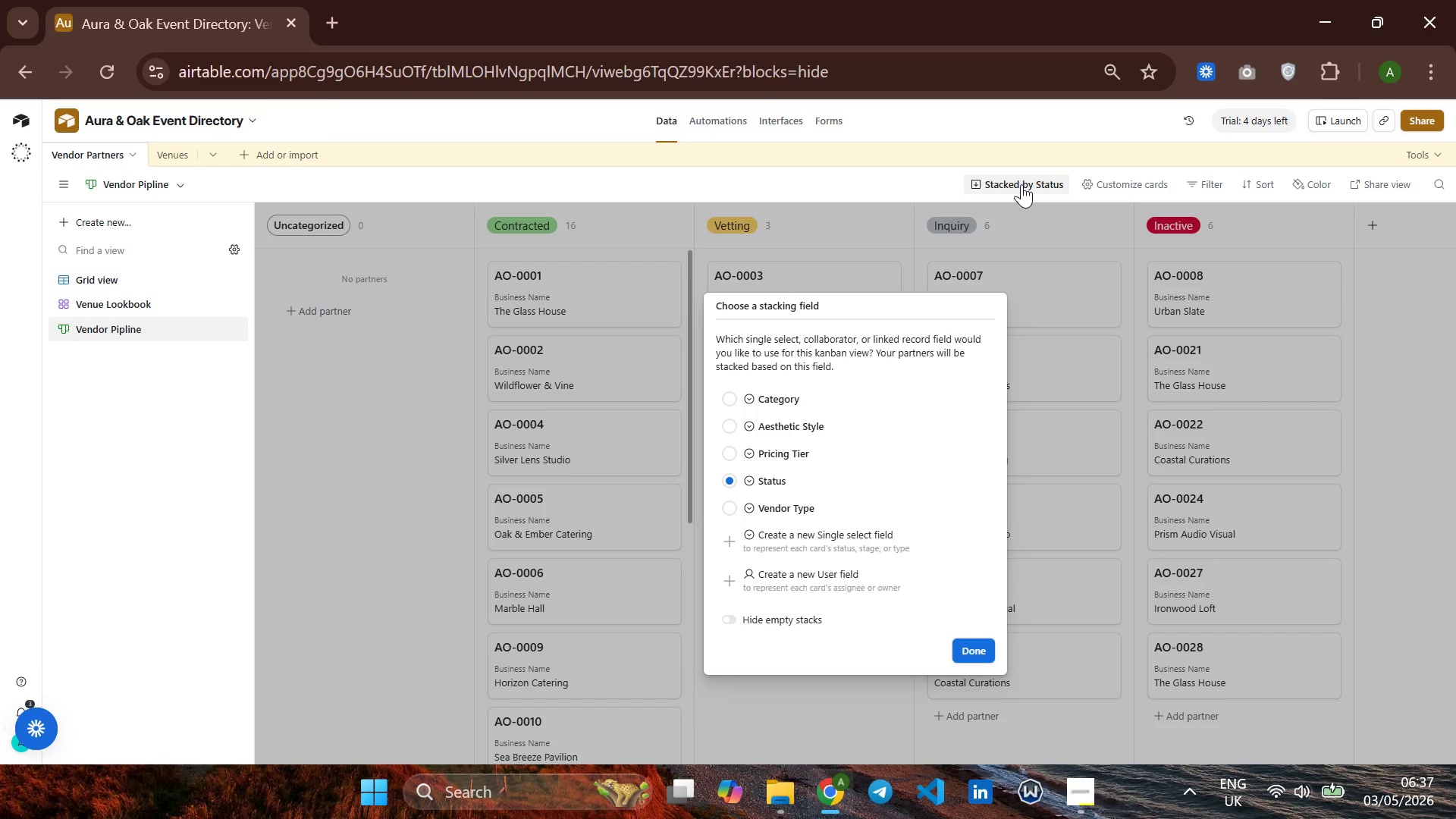 
left_click([1021, 184])
 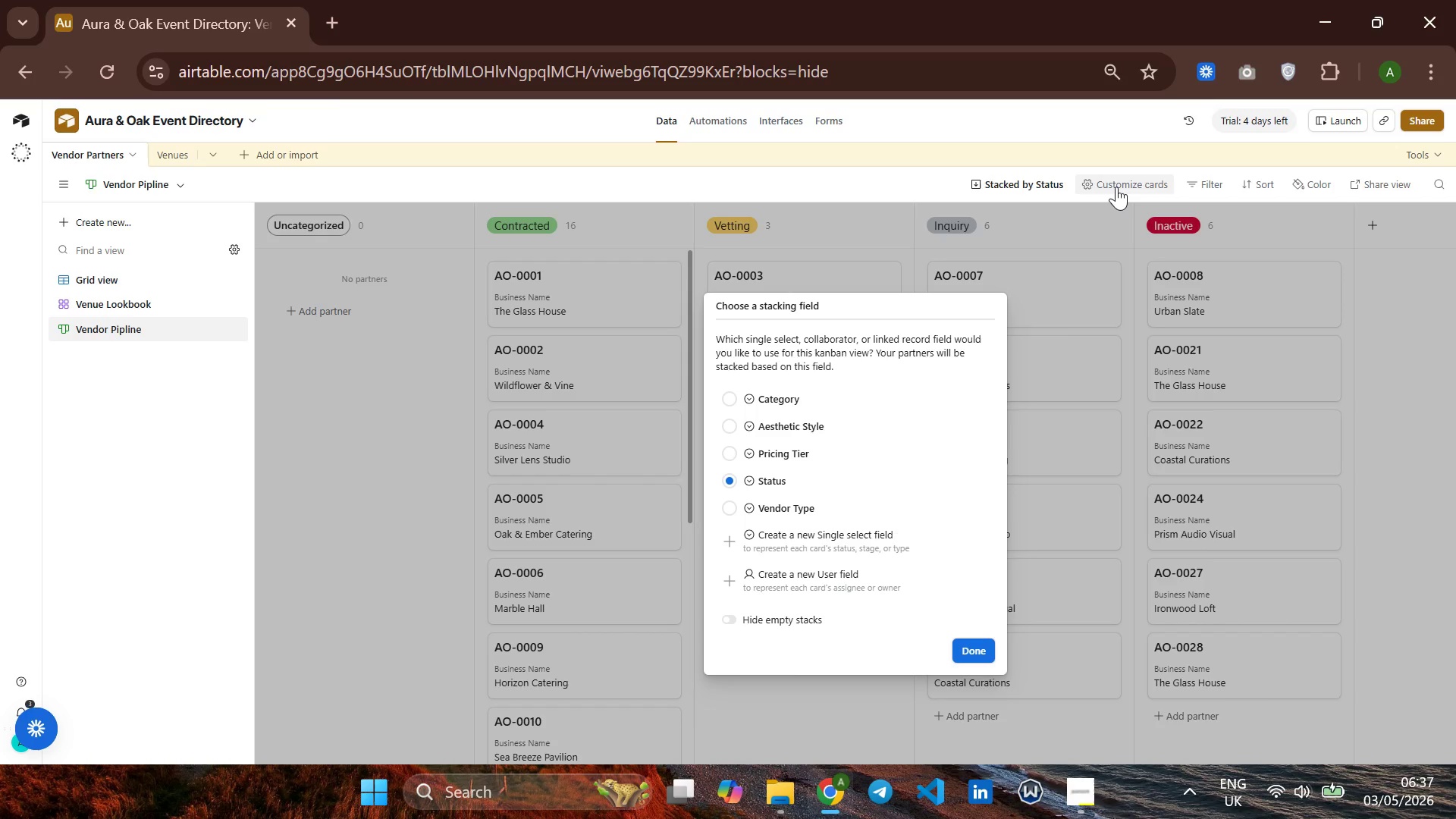 
left_click([1116, 187])
 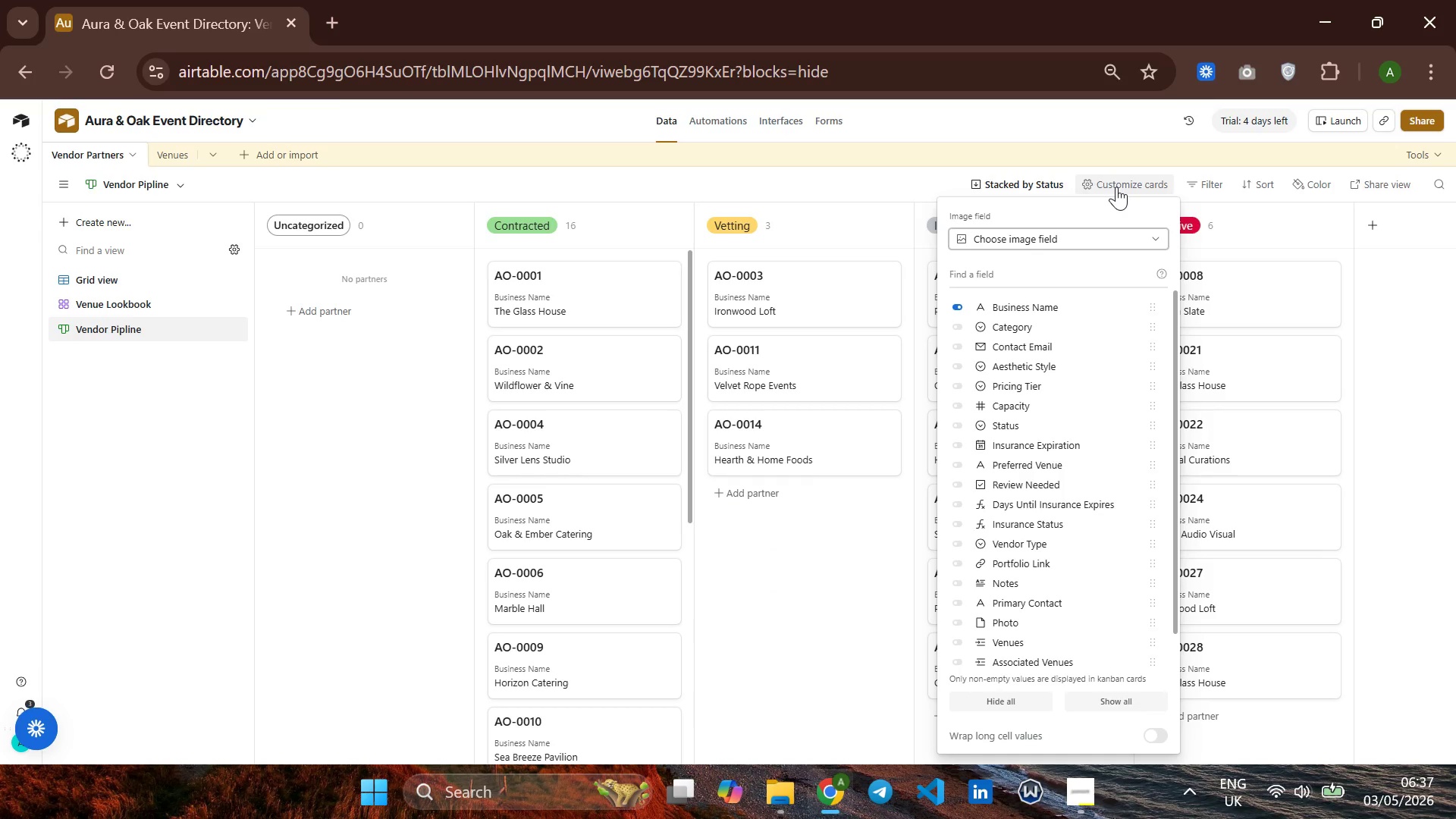 
wait(9.88)
 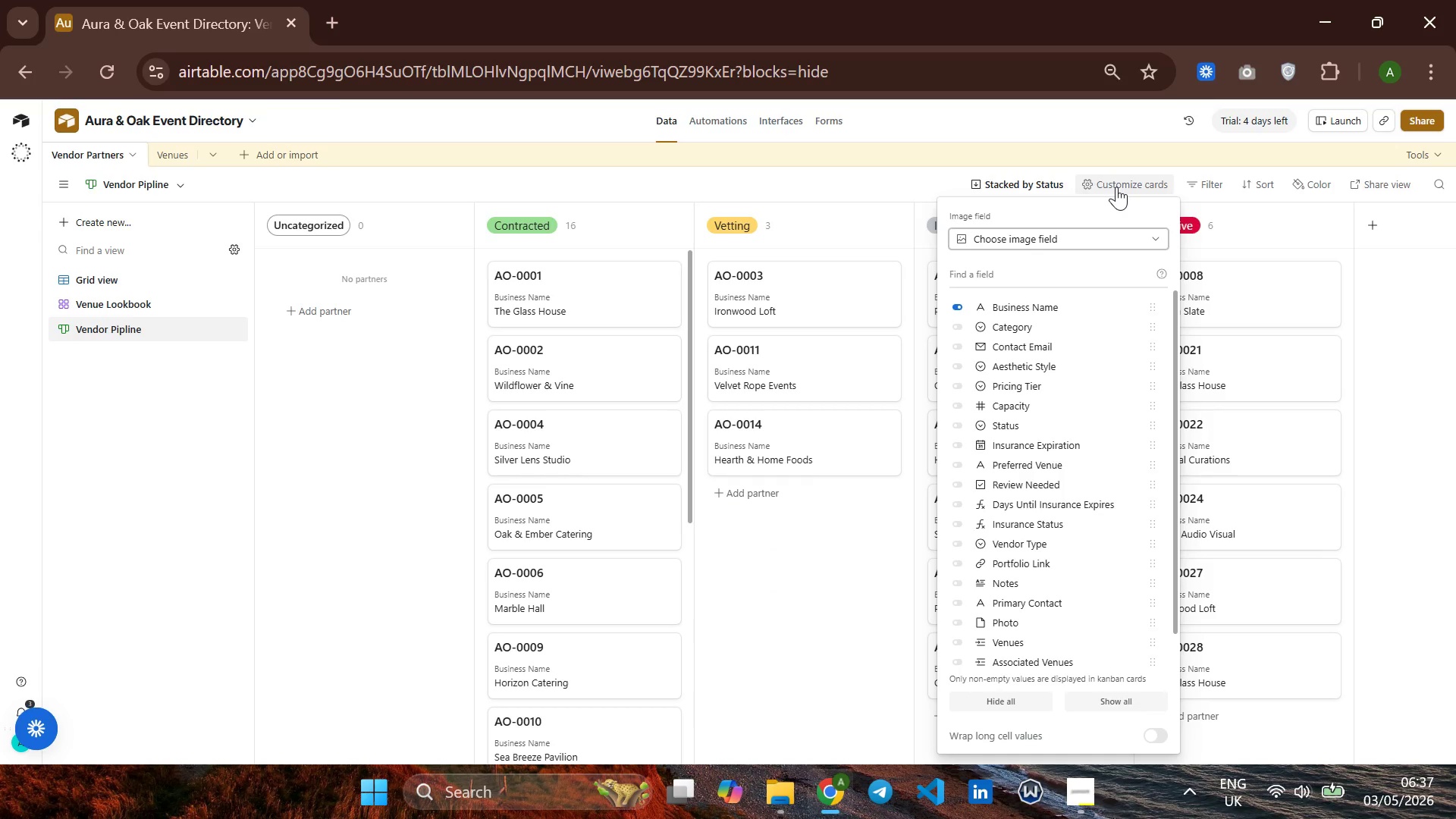 
left_click([963, 327])
 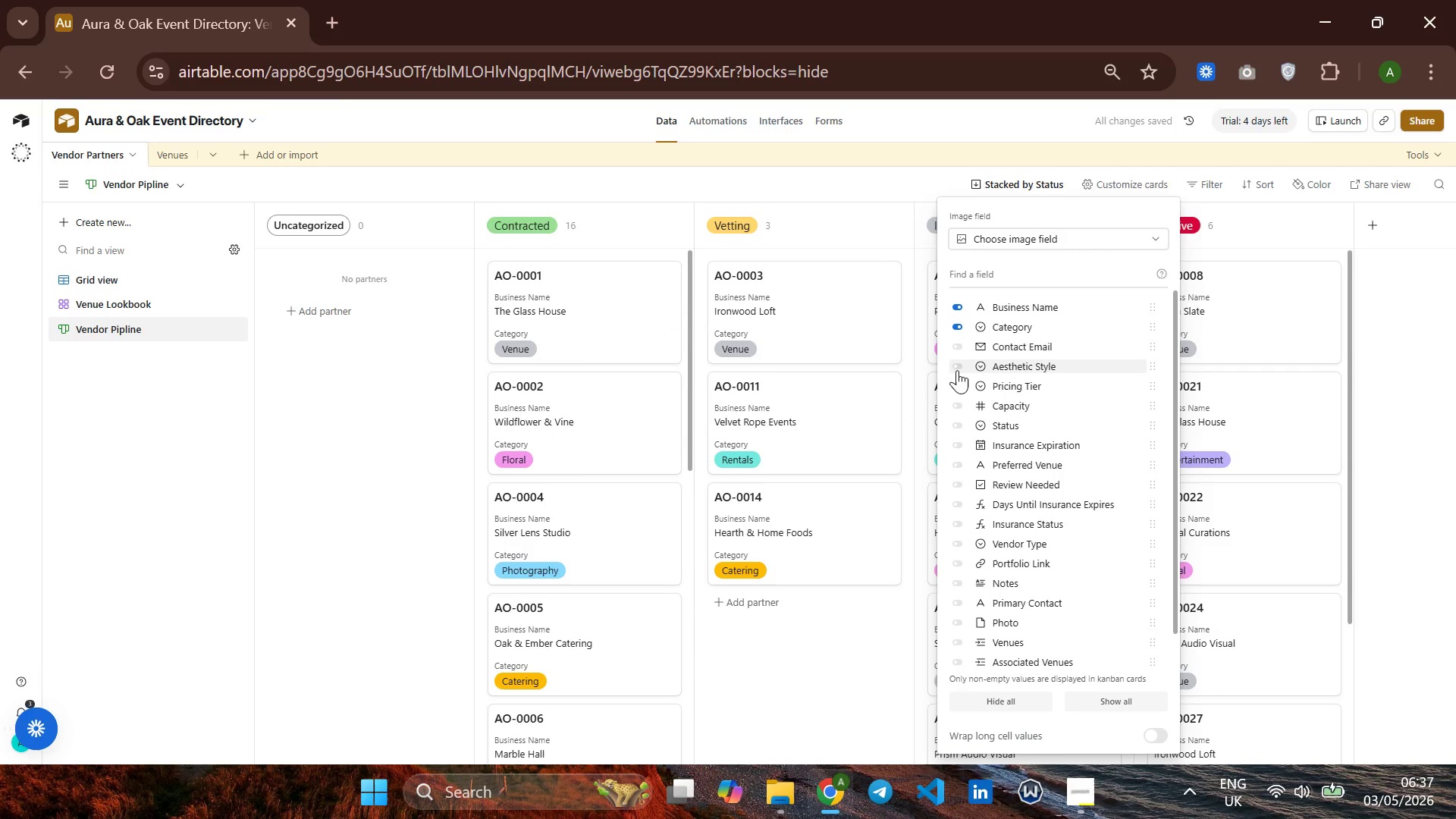 
left_click([957, 362])
 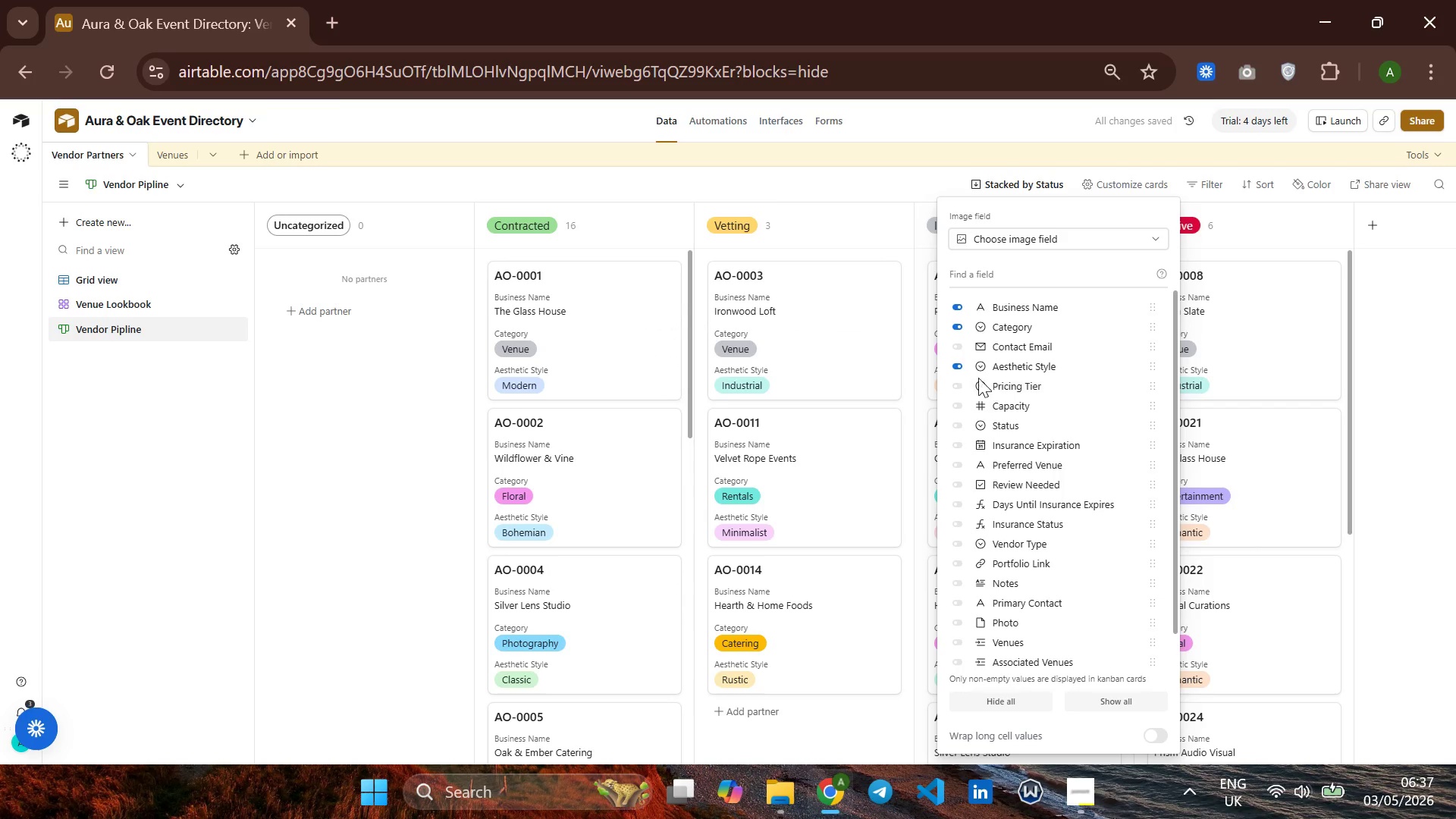 
left_click([959, 384])
 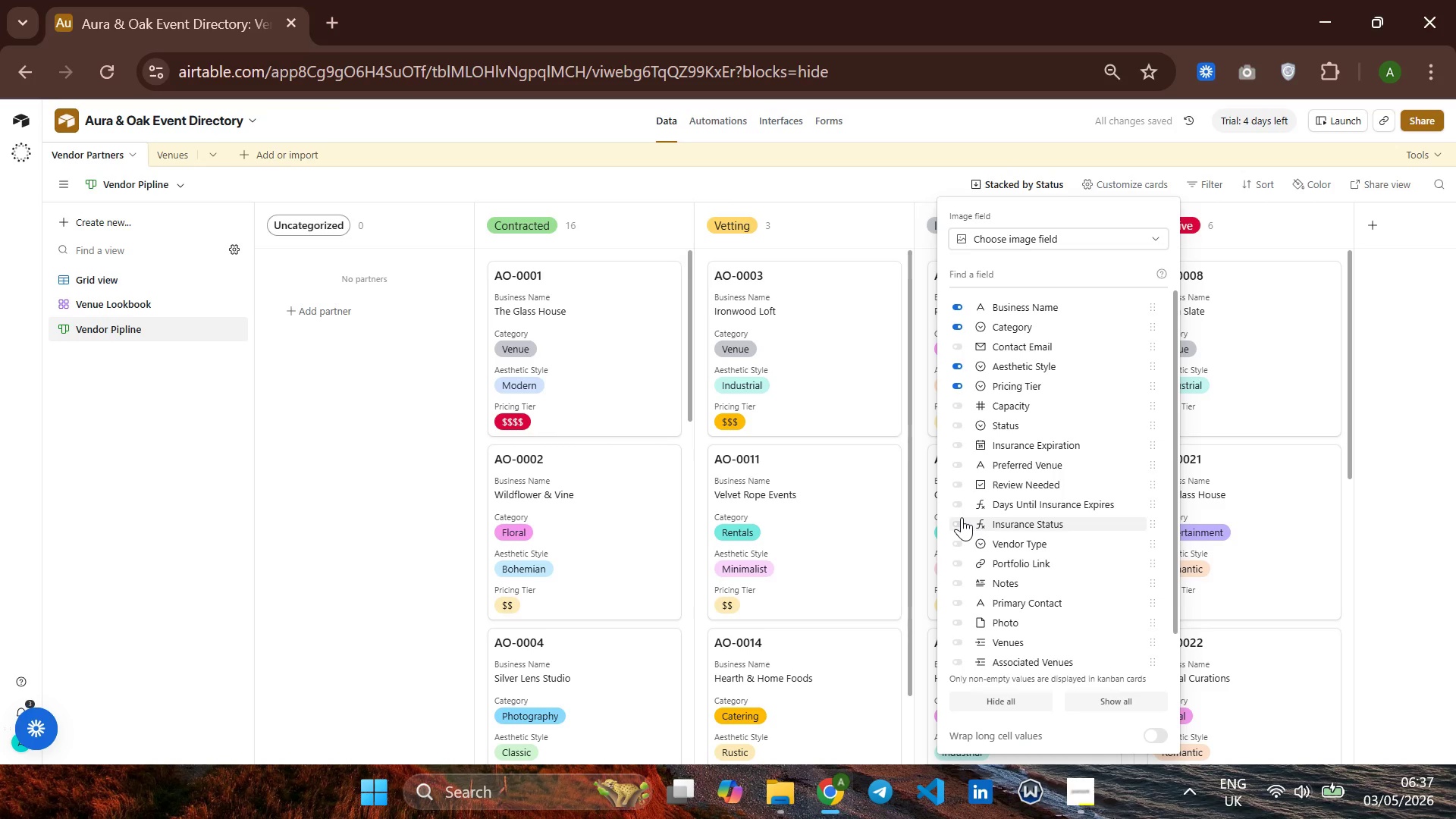 
left_click([957, 528])
 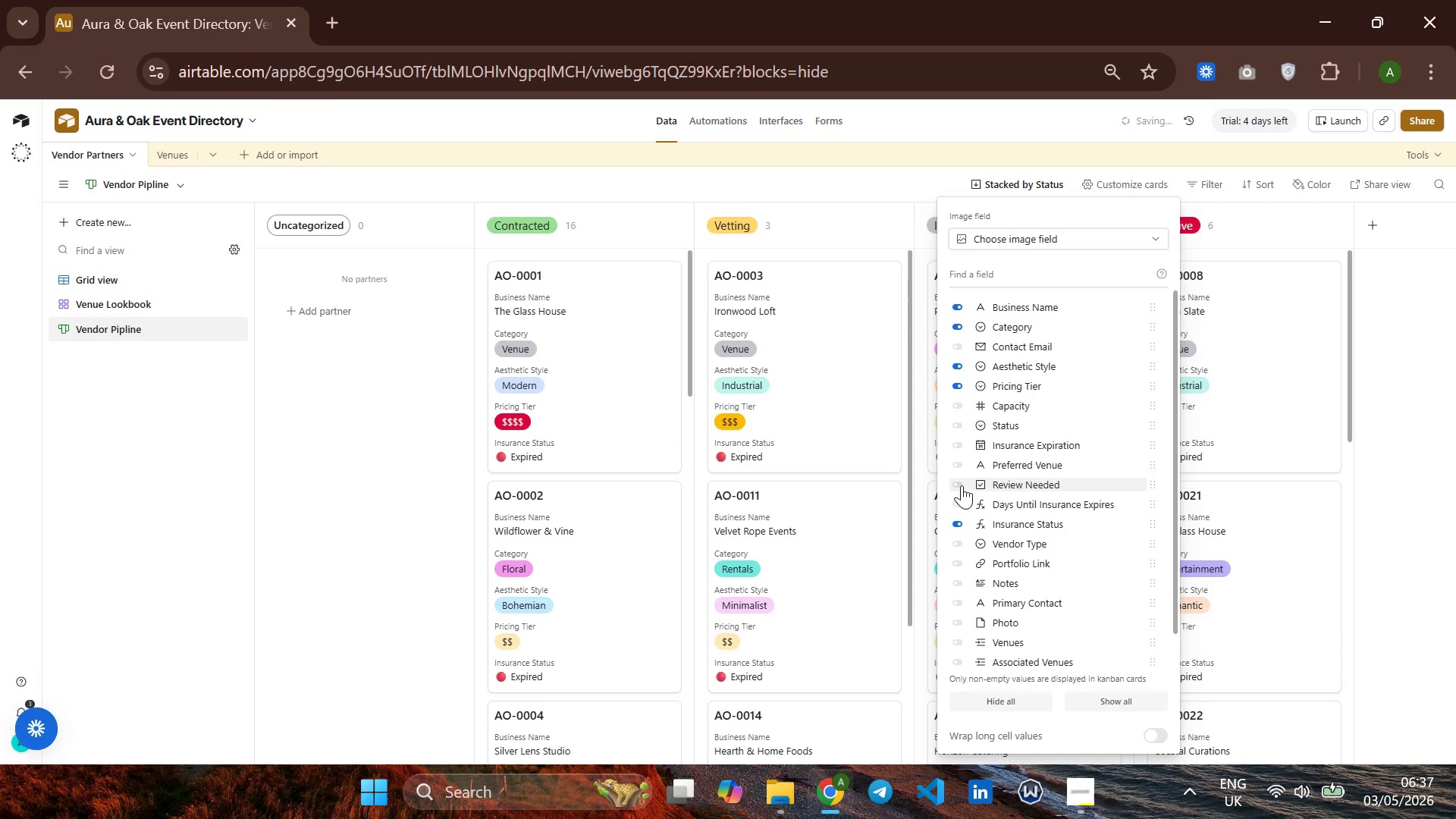 
left_click([959, 485])
 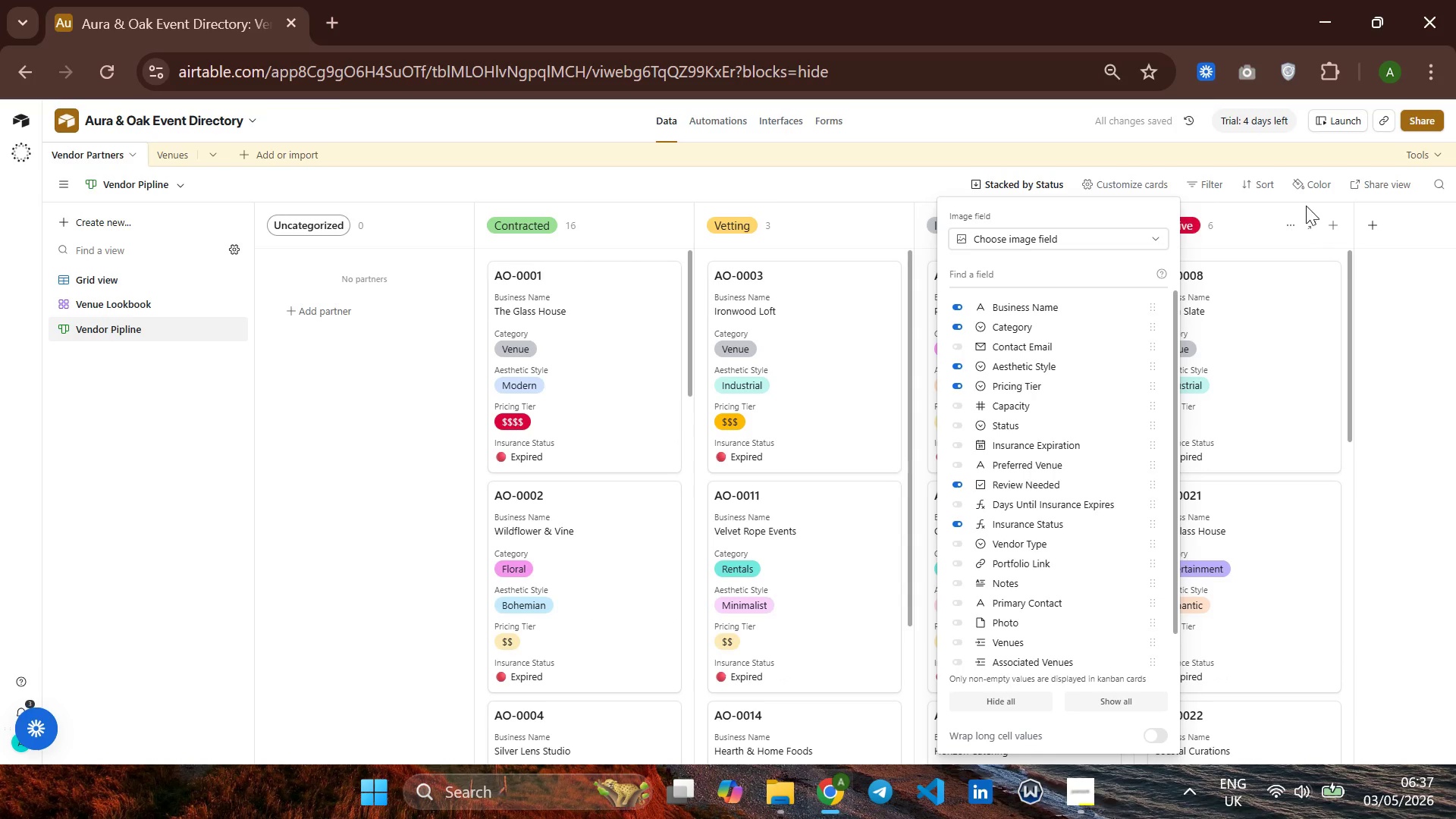 
wait(5.88)
 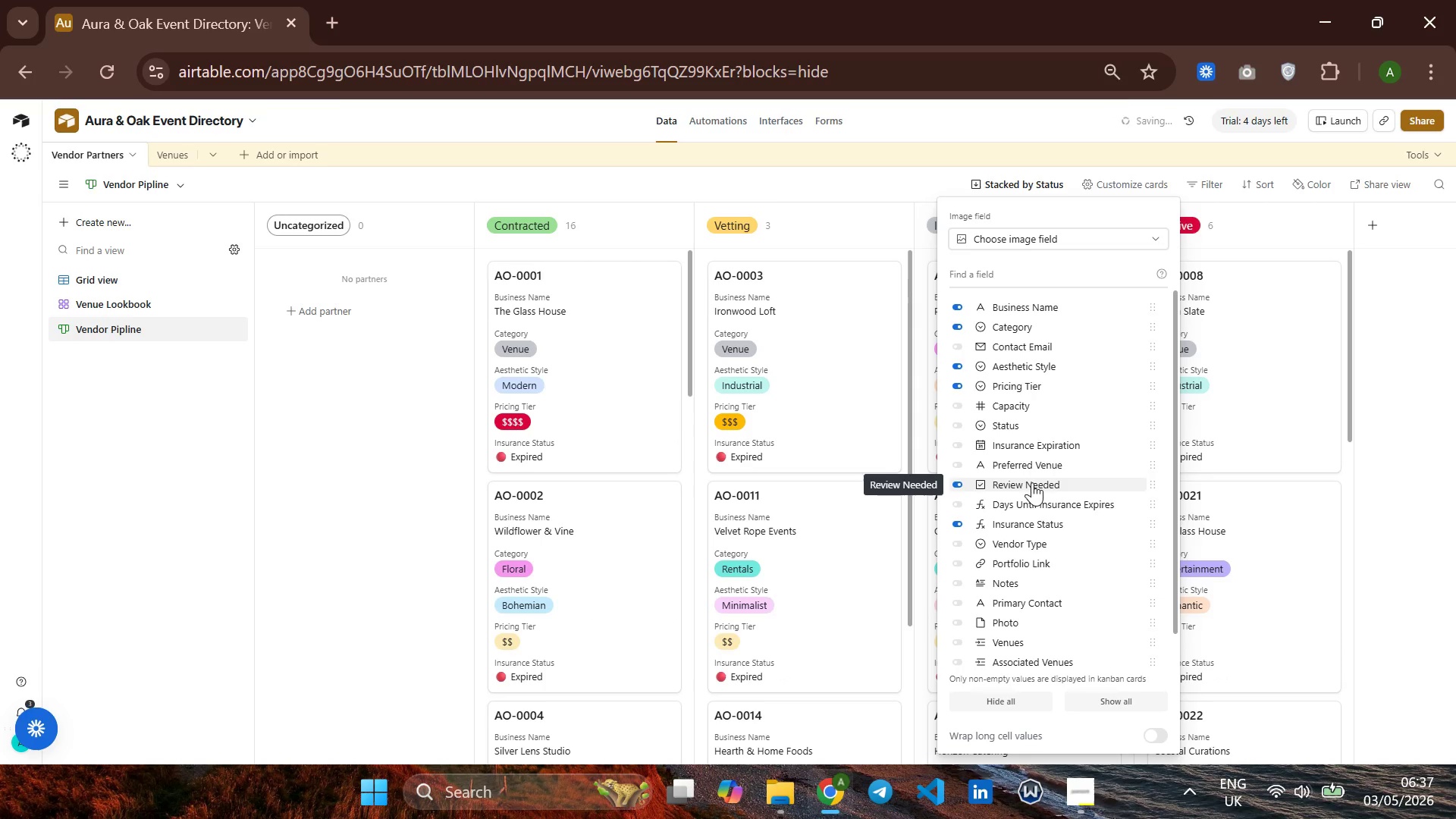 
left_click([1317, 180])
 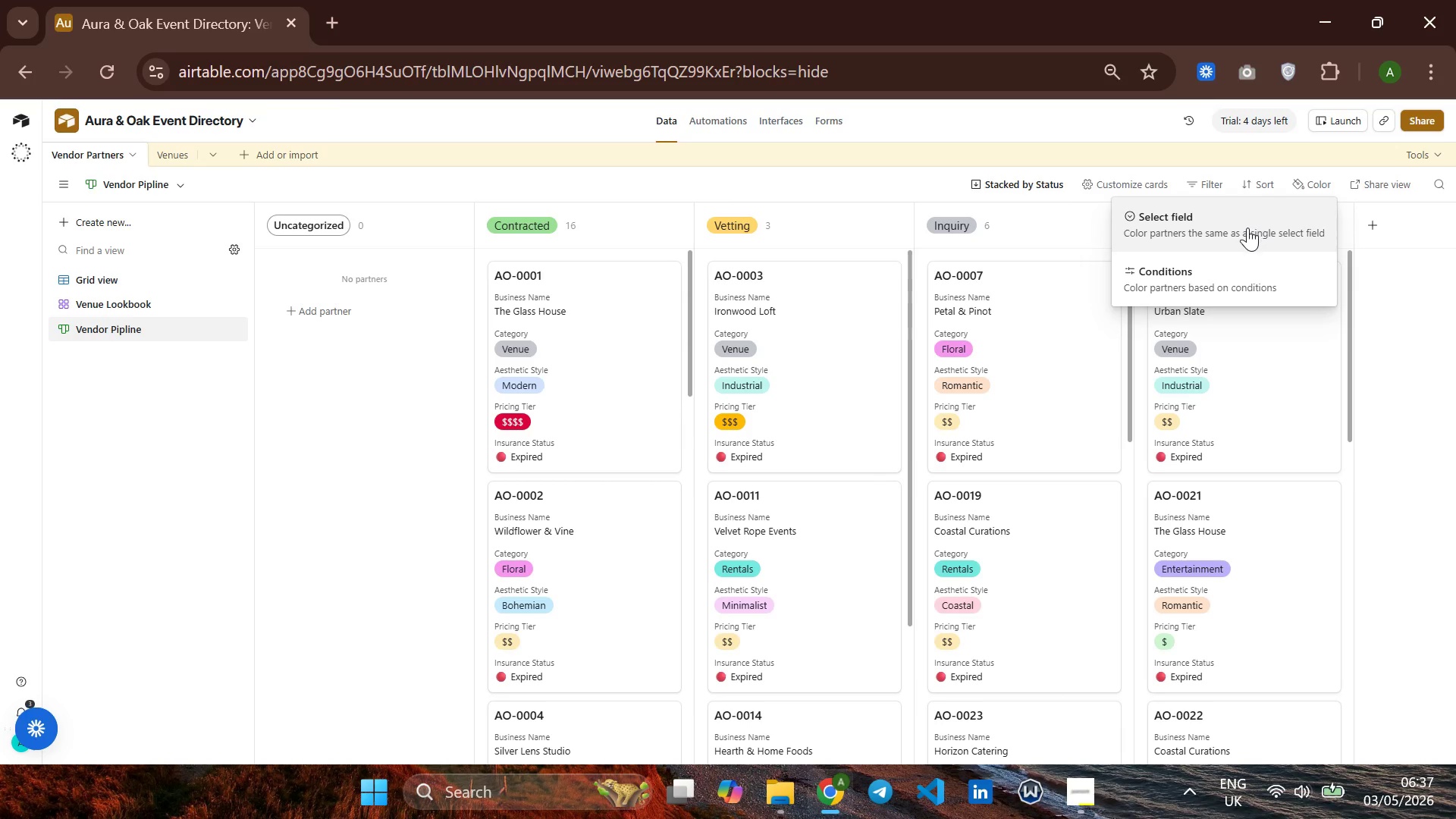 
left_click([1247, 228])
 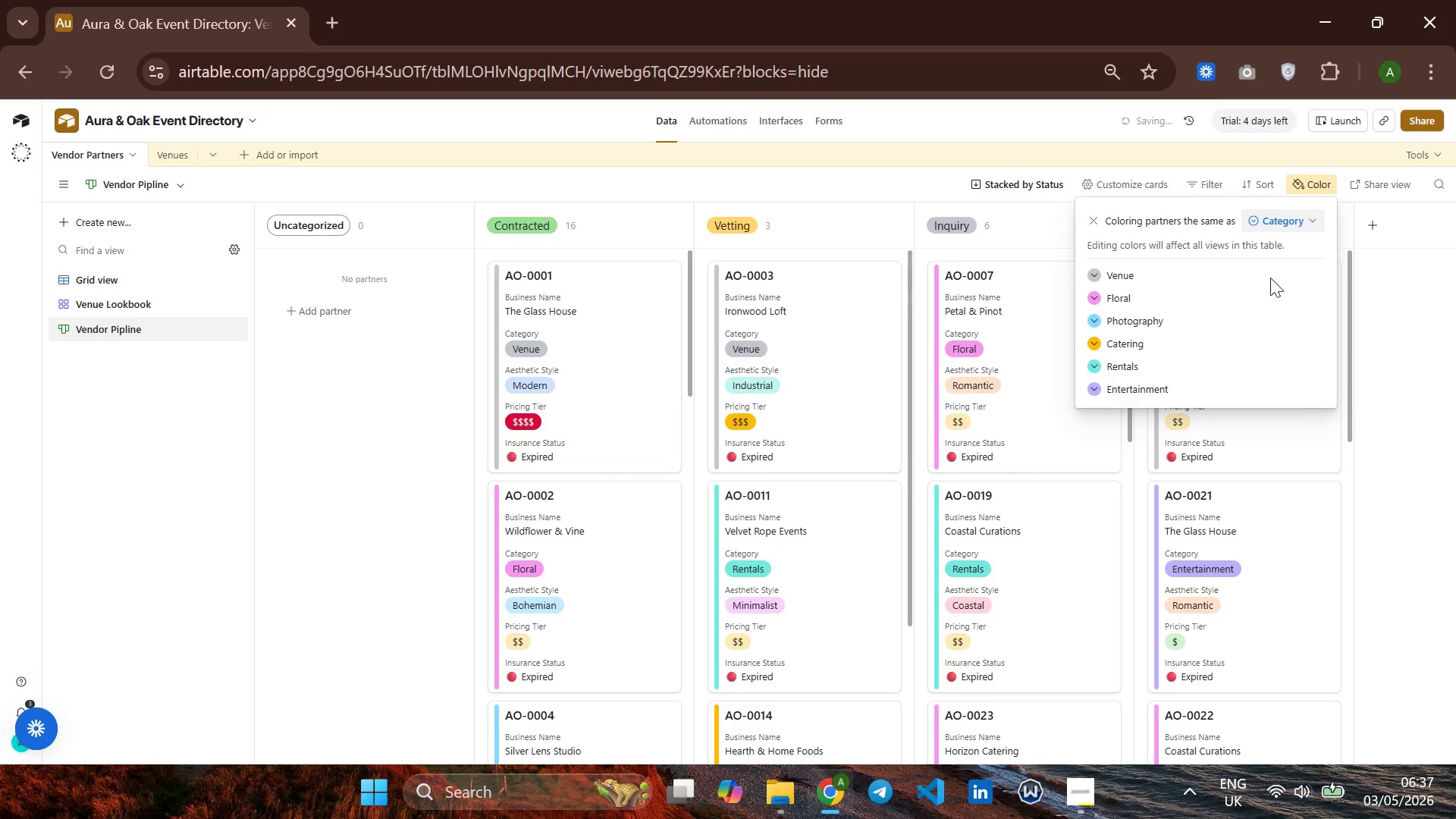 
left_click([1394, 271])
 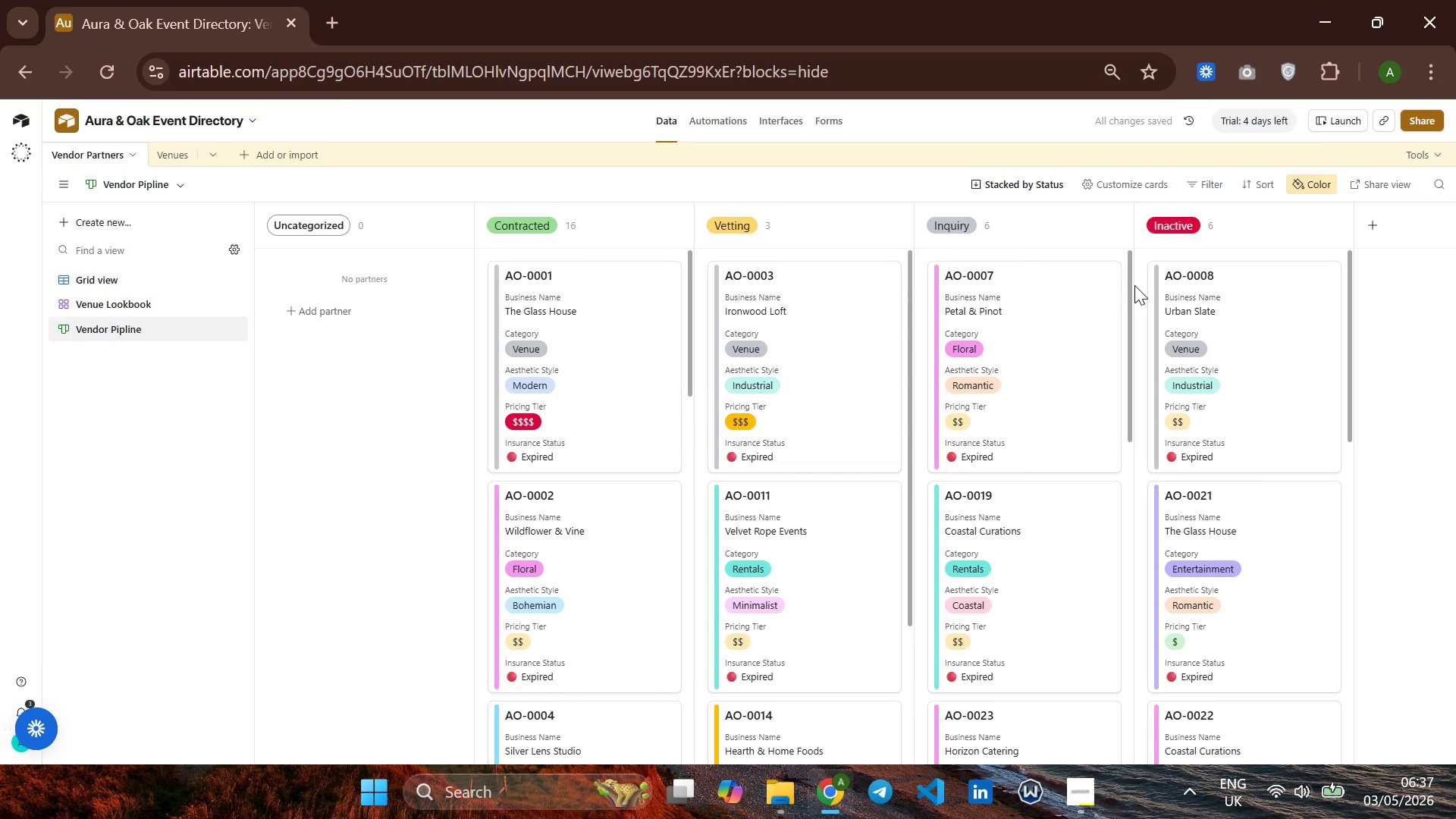 
wait(13.84)
 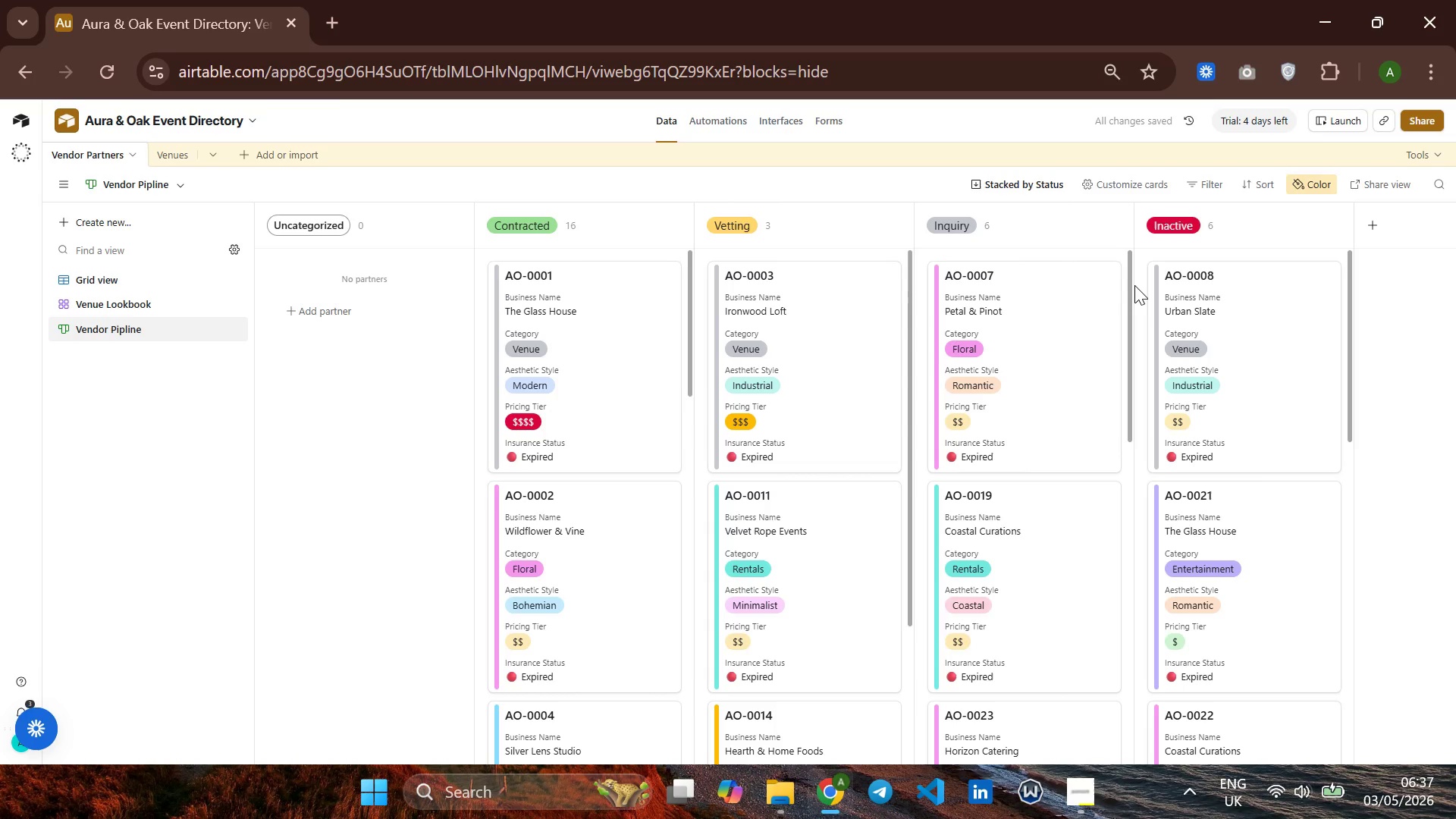 
left_click([124, 216])
 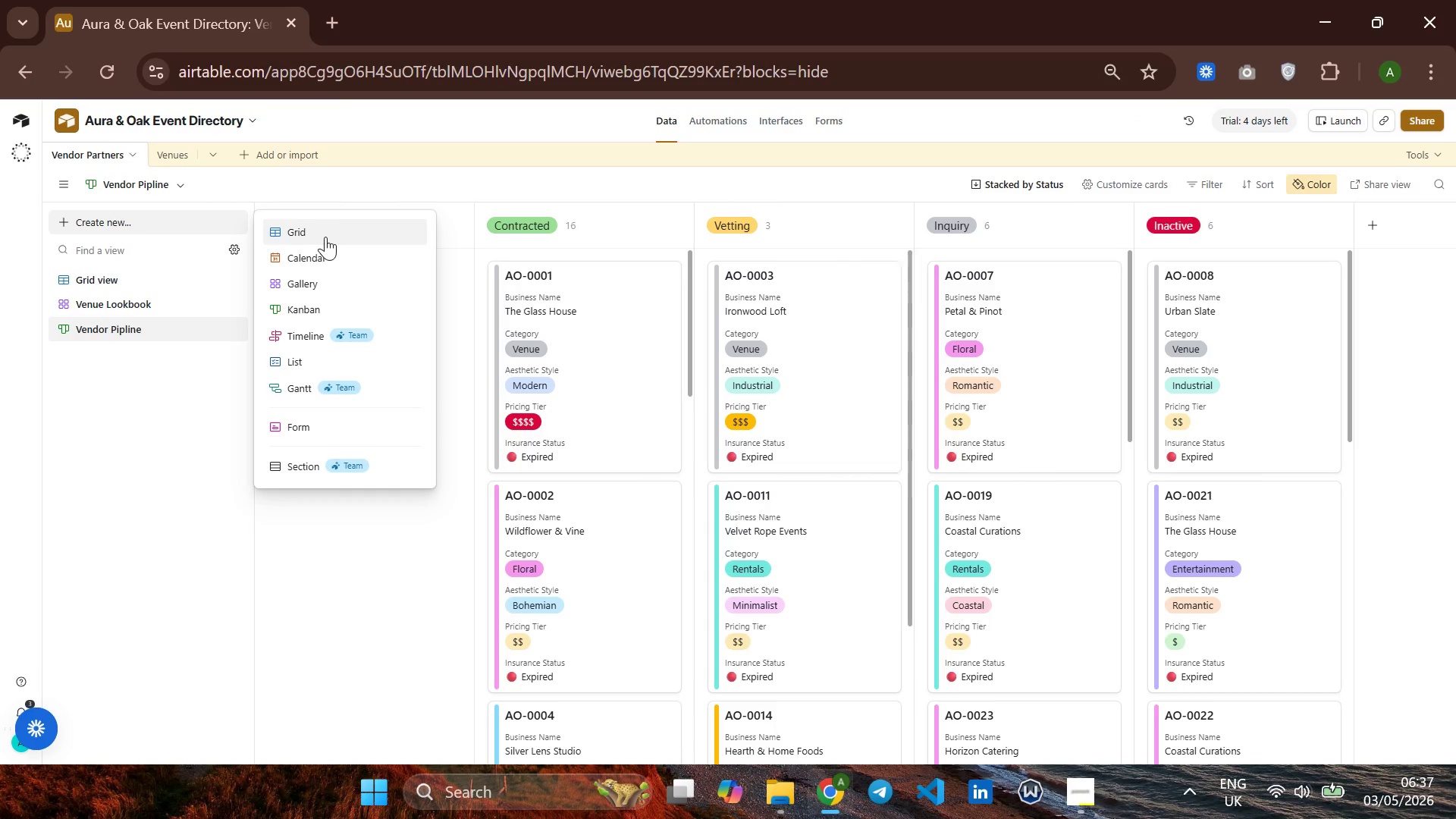 
left_click([328, 234])
 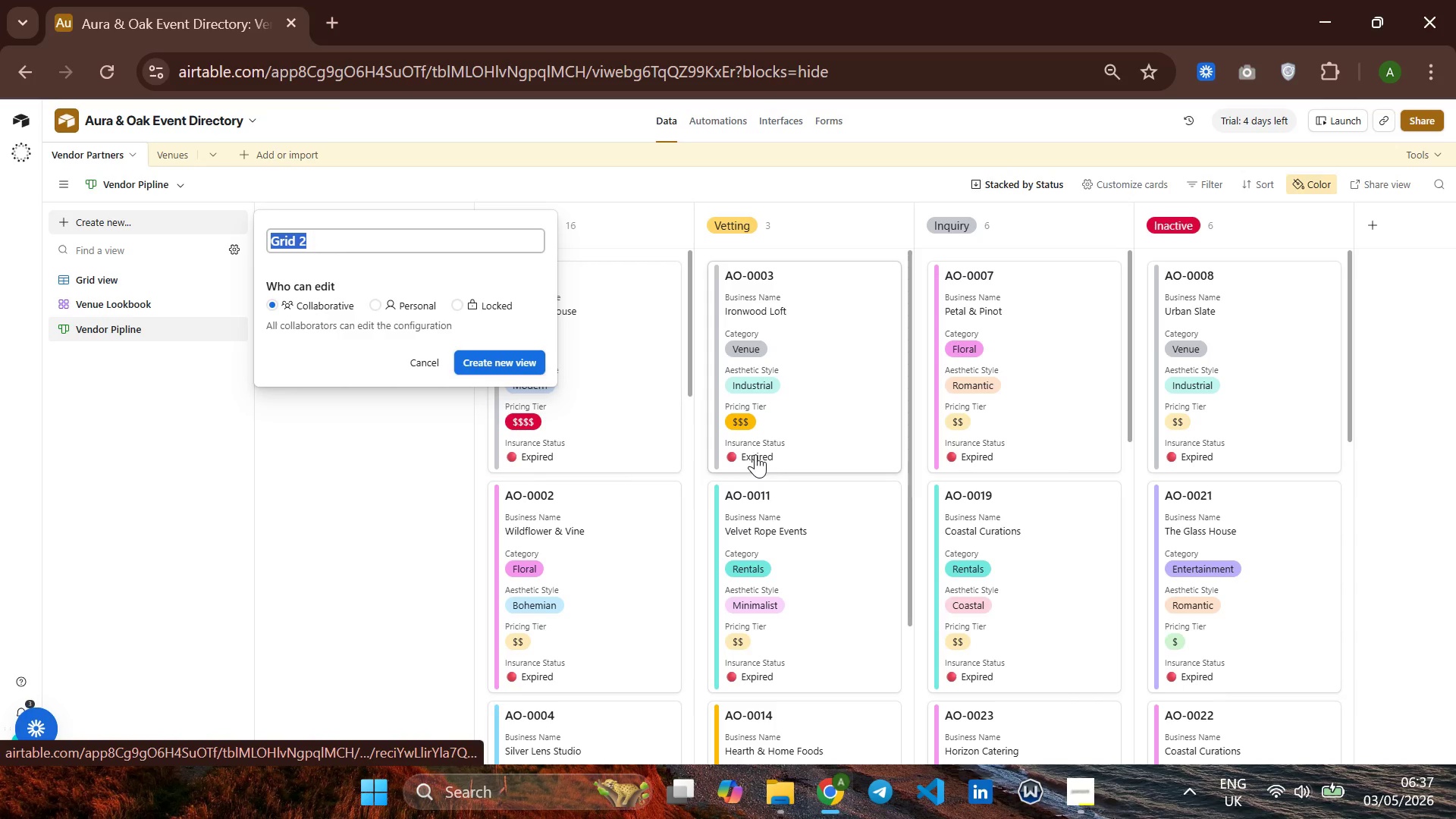 
type(Active Vendors)
 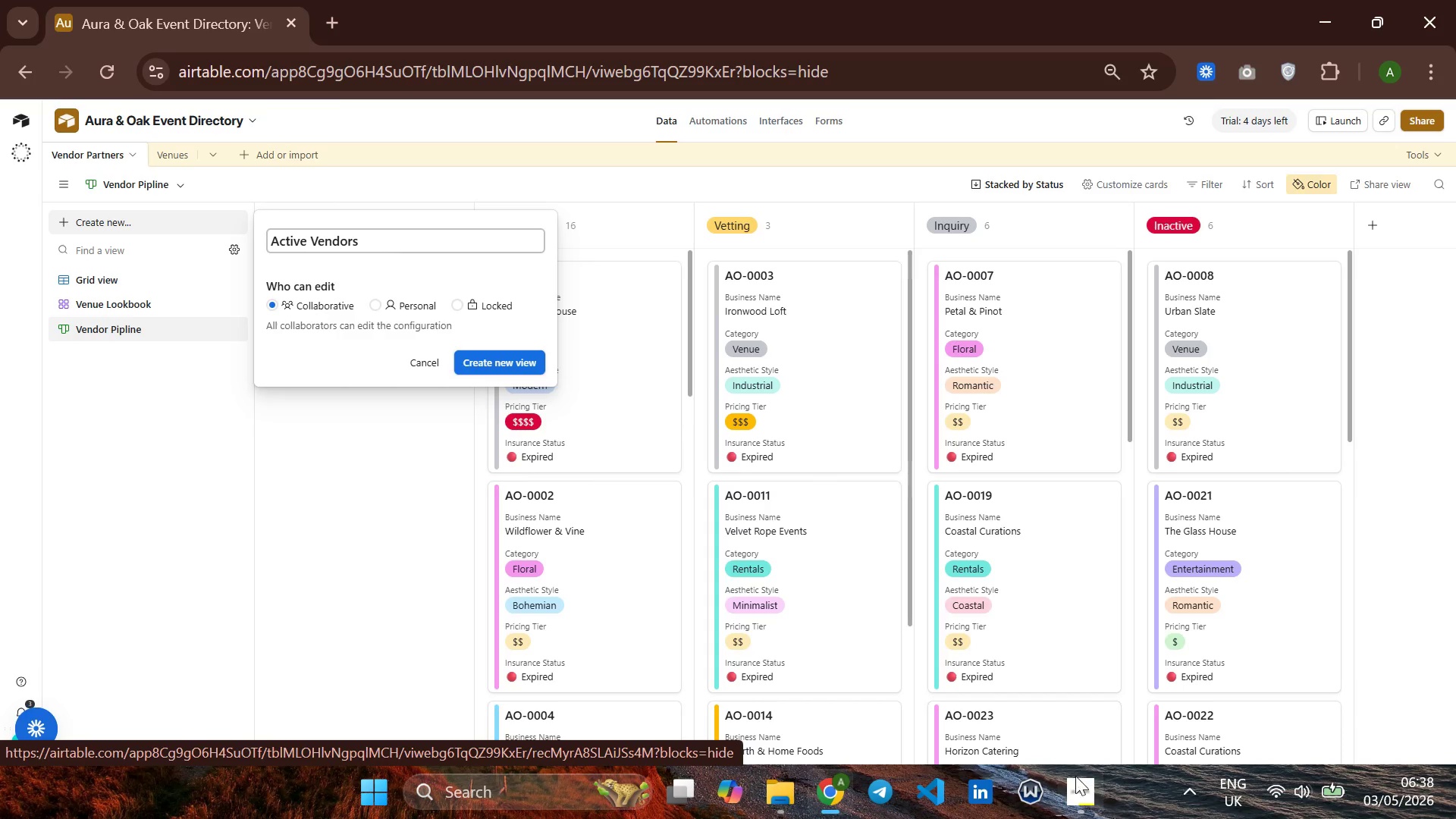 
left_click([1075, 792])